 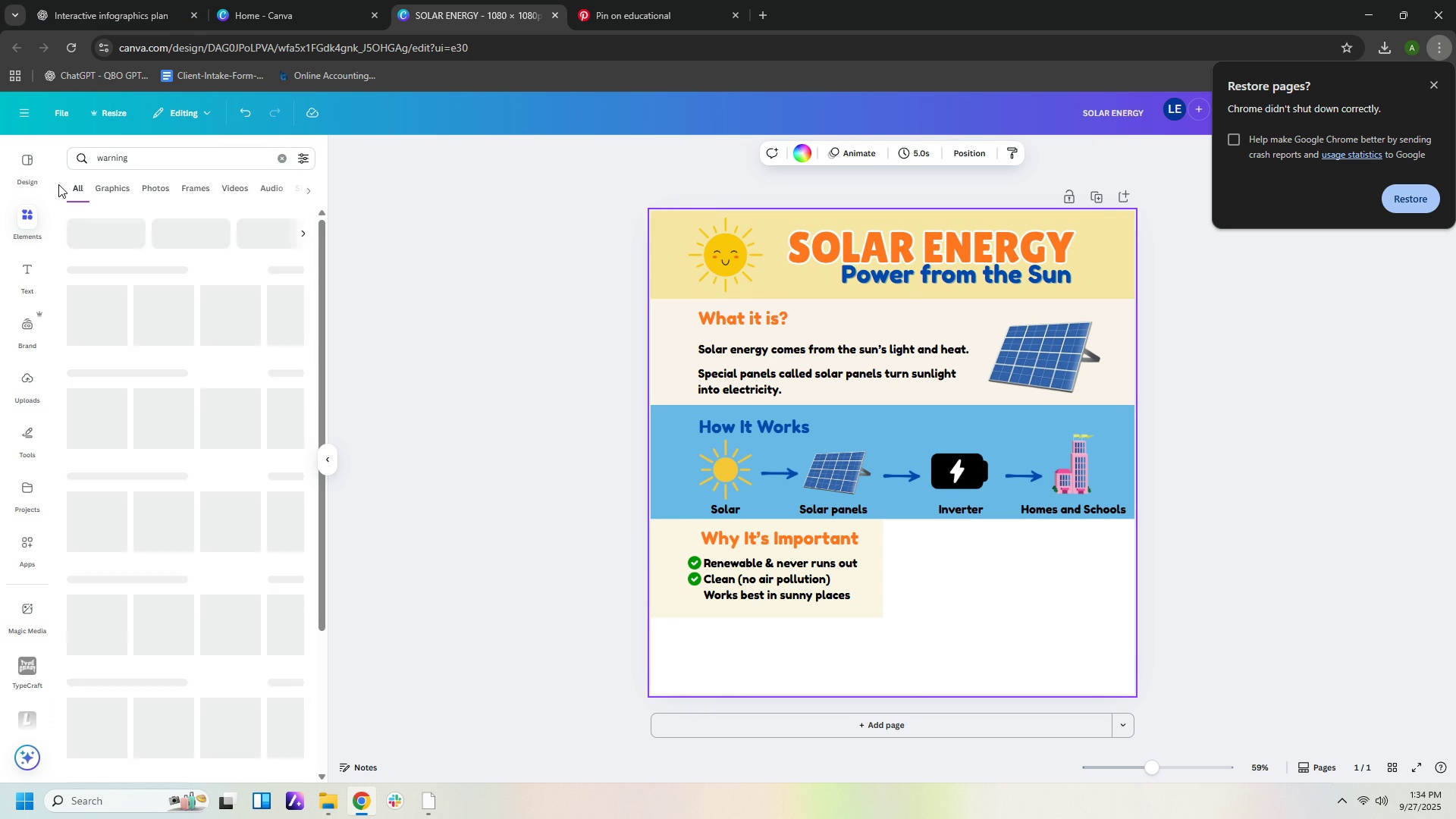 
key(Enter)
 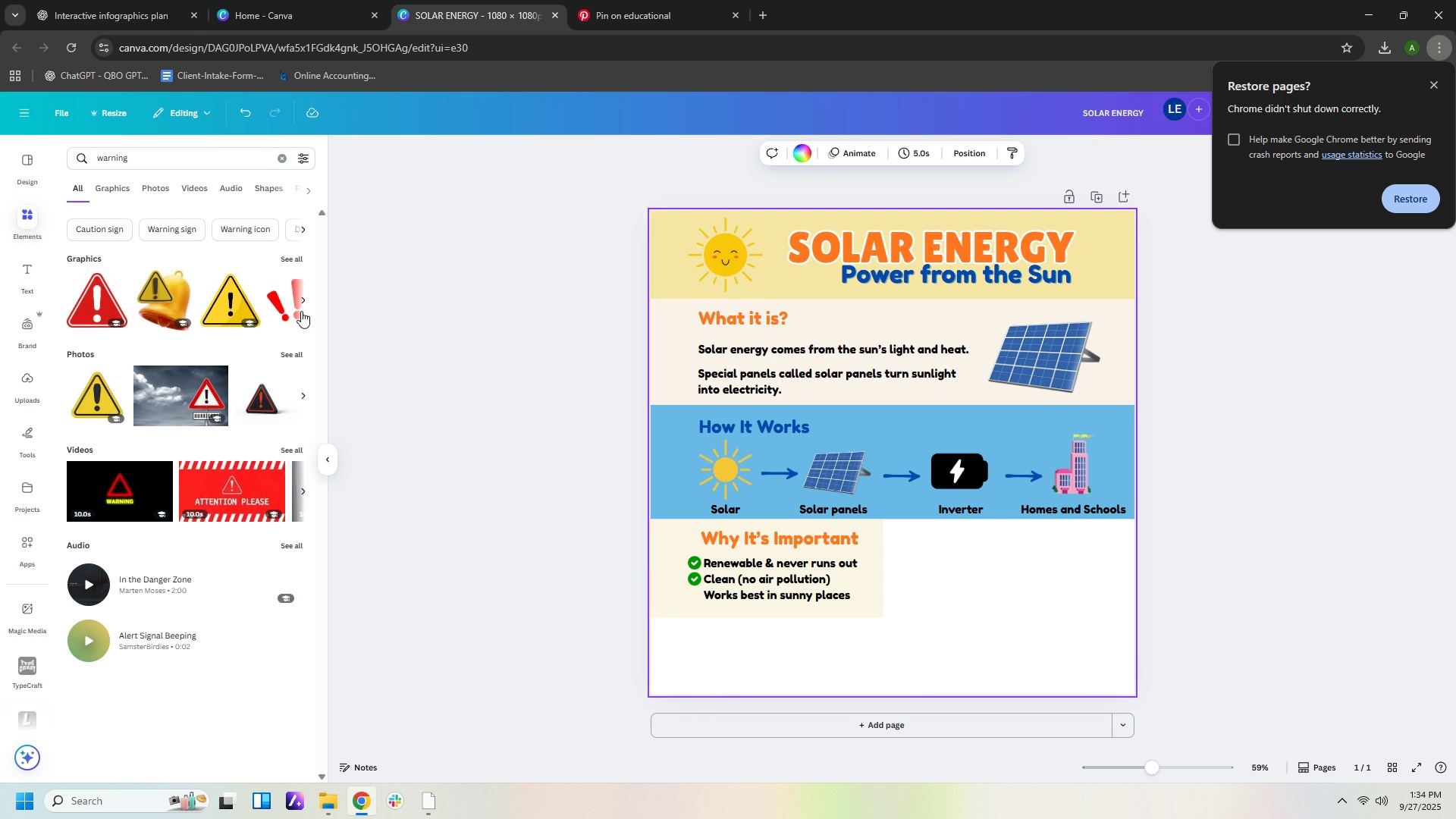 
left_click([294, 257])
 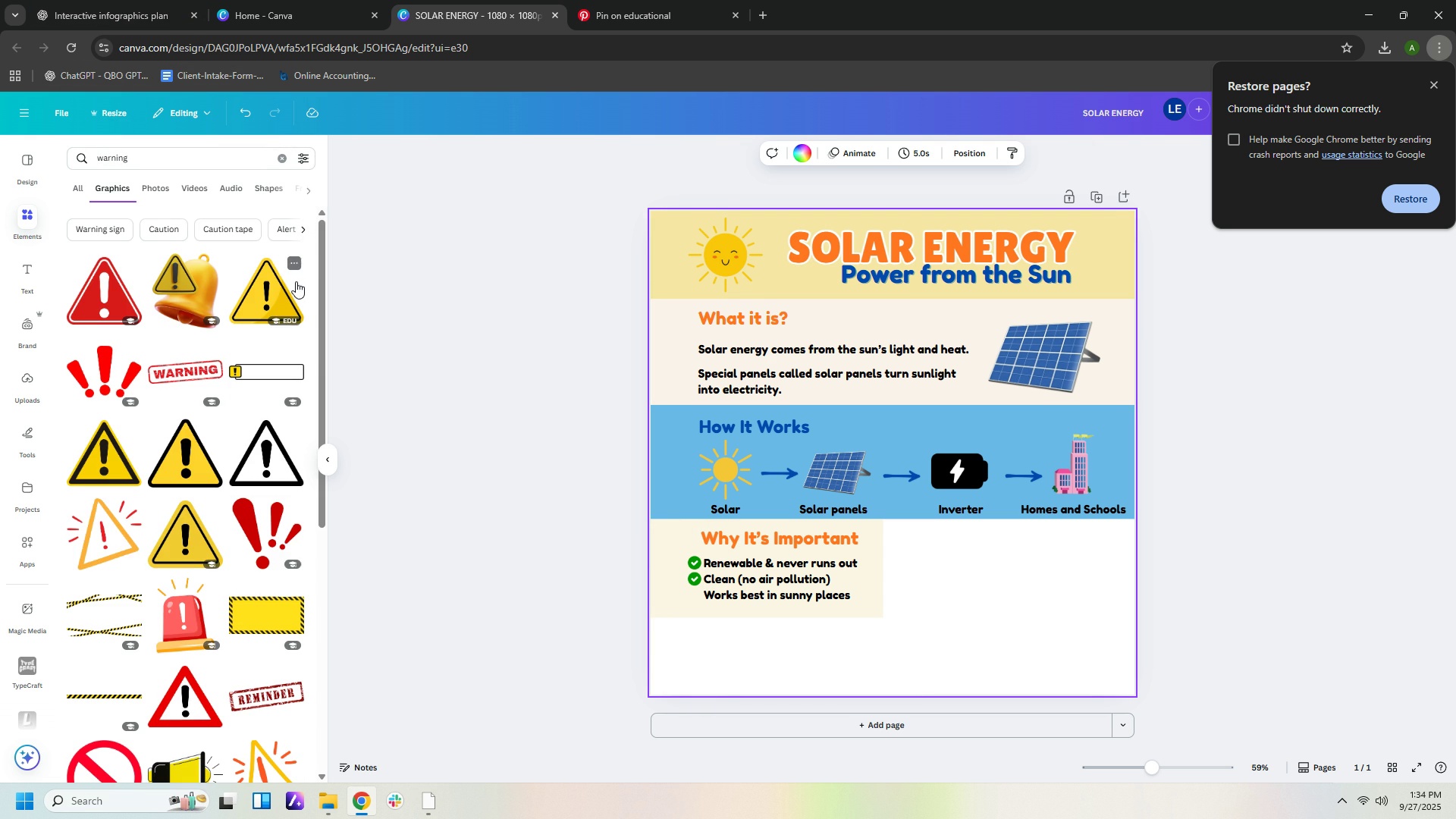 
mouse_move([33, 525])
 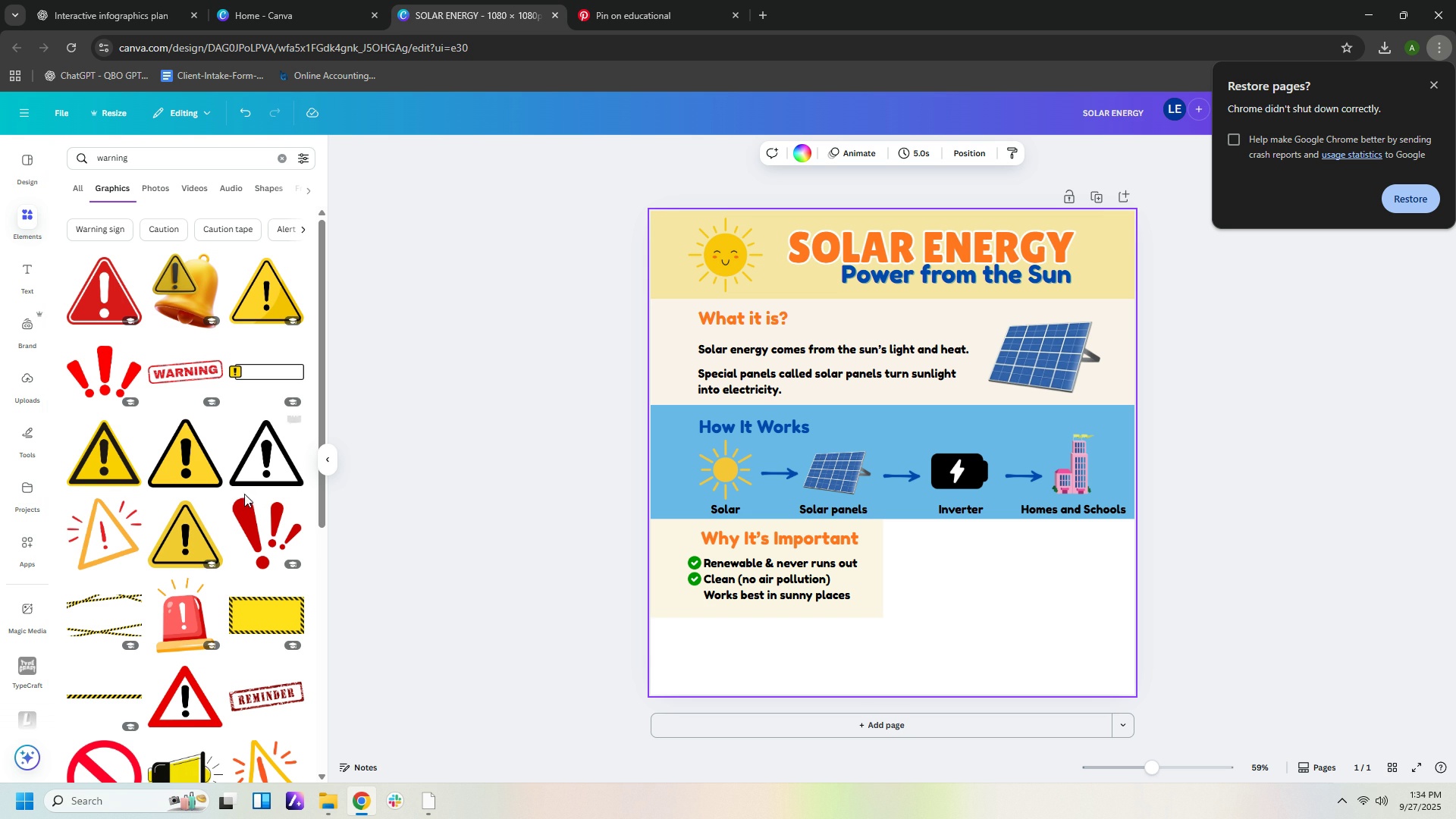 
mouse_move([243, 464])
 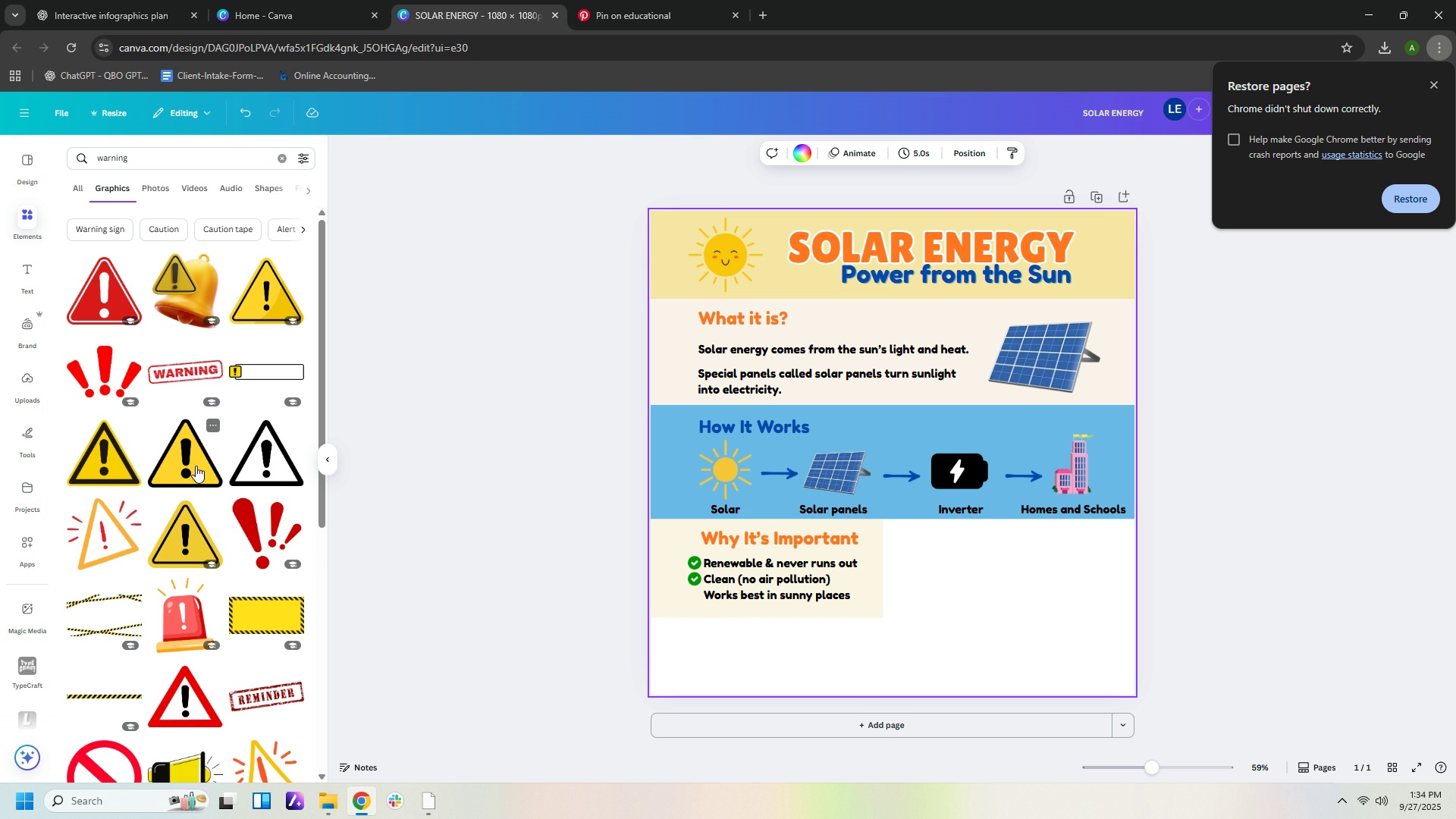 
scroll: coordinate [209, 479], scroll_direction: down, amount: 12.0
 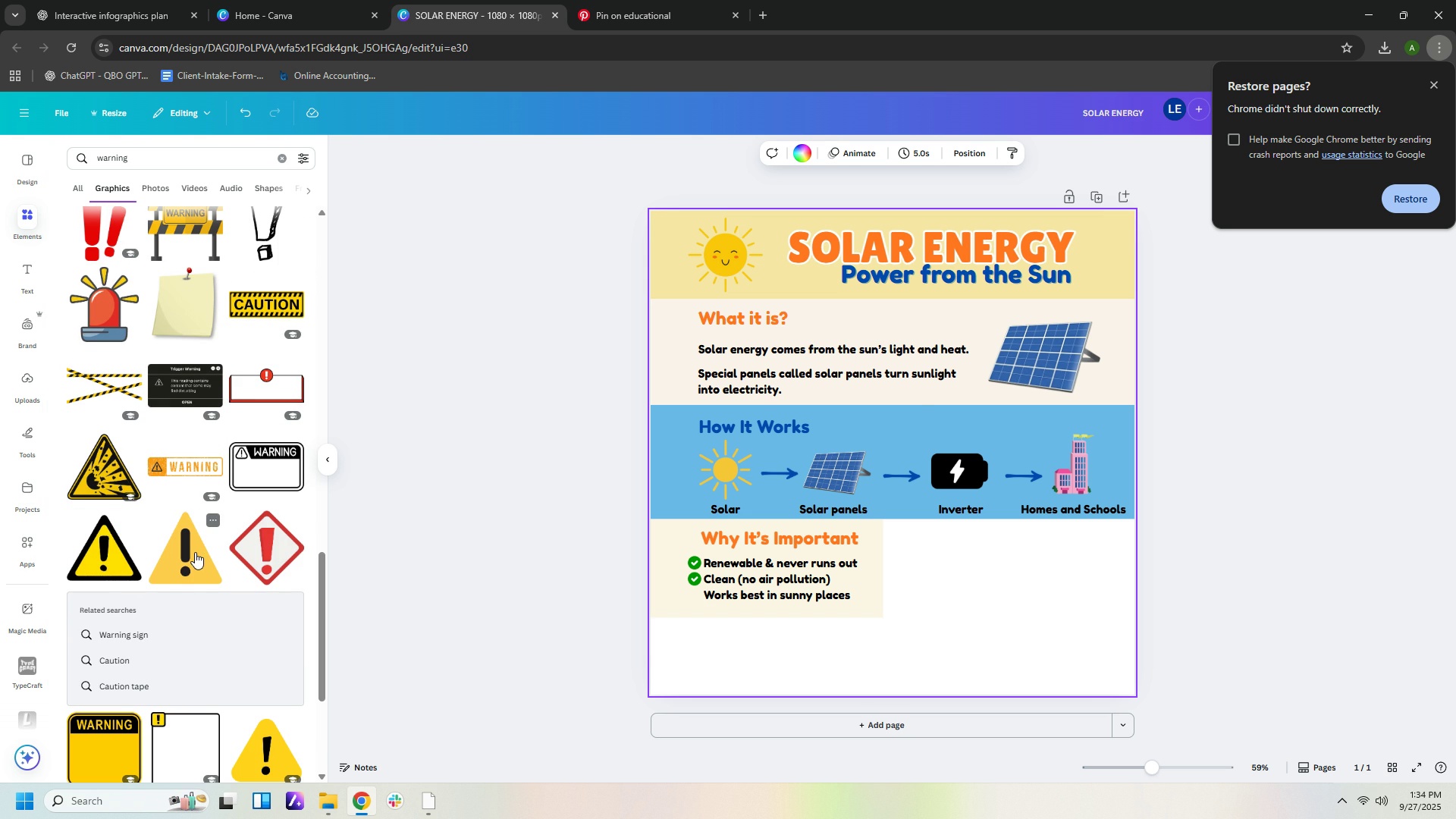 
left_click([190, 557])